 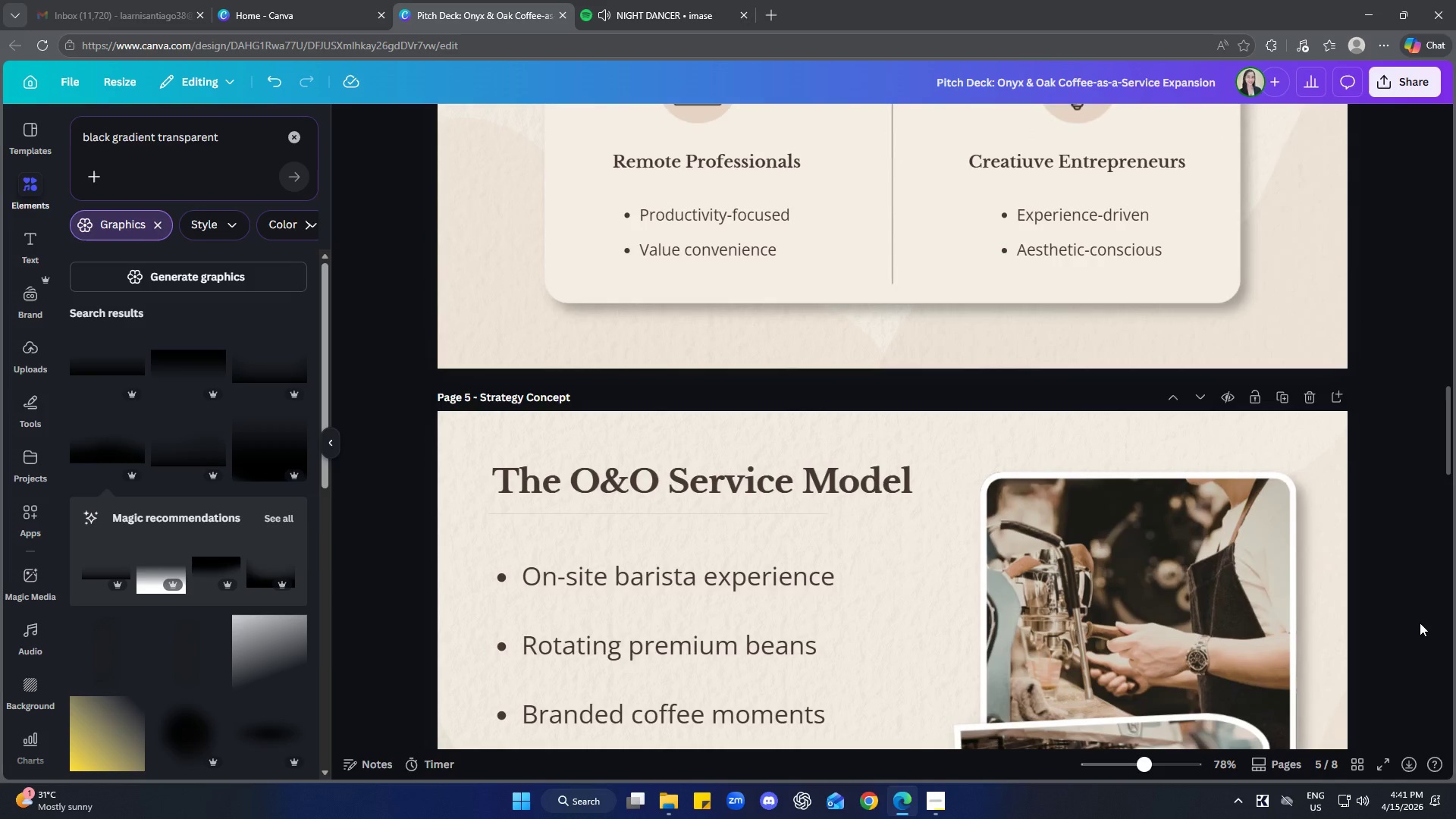 
scroll: coordinate [1428, 630], scroll_direction: down, amount: 3.0
 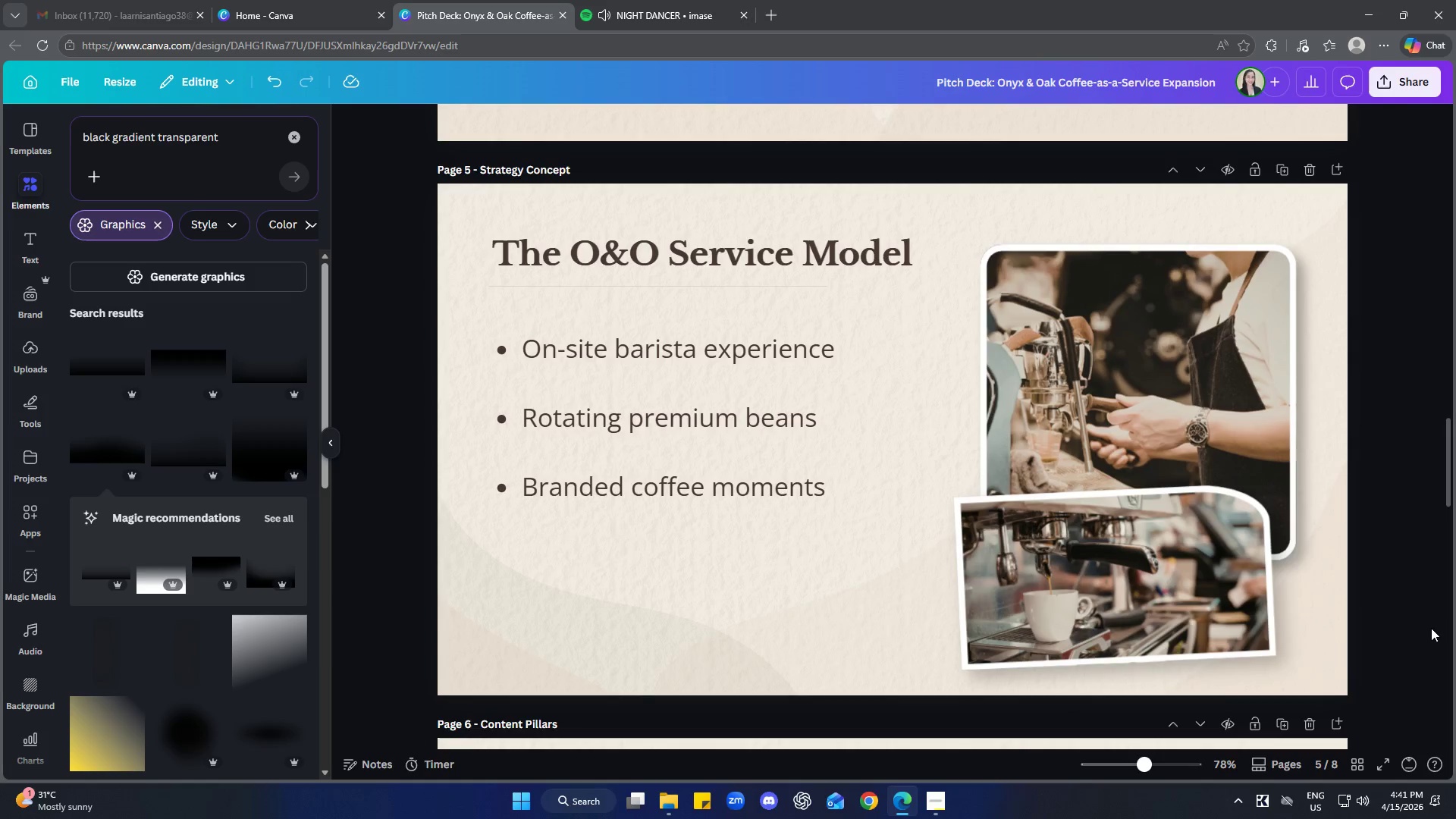 
scroll: coordinate [1436, 615], scroll_direction: up, amount: 30.0
 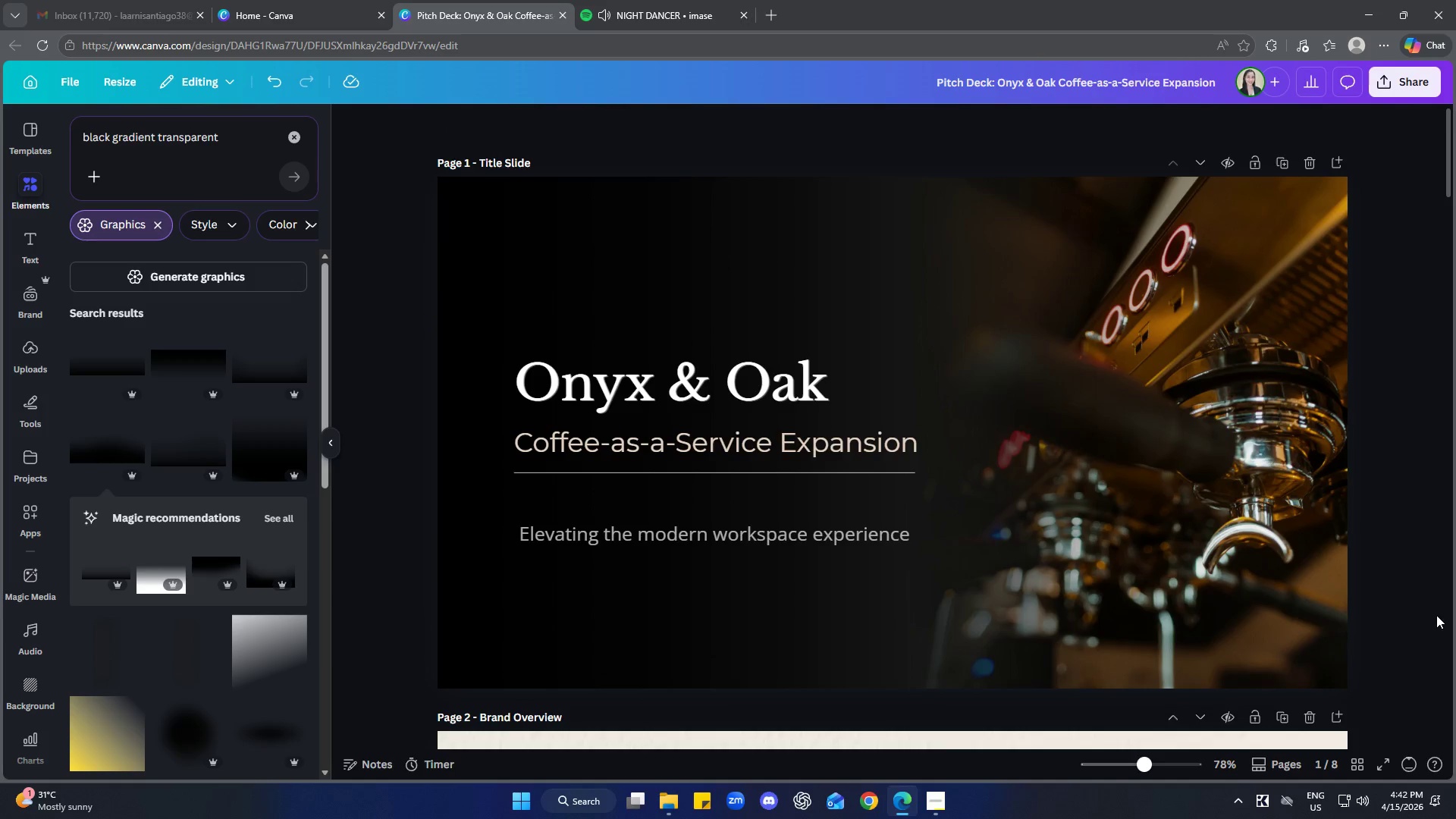 
scroll: coordinate [1436, 615], scroll_direction: down, amount: 5.0
 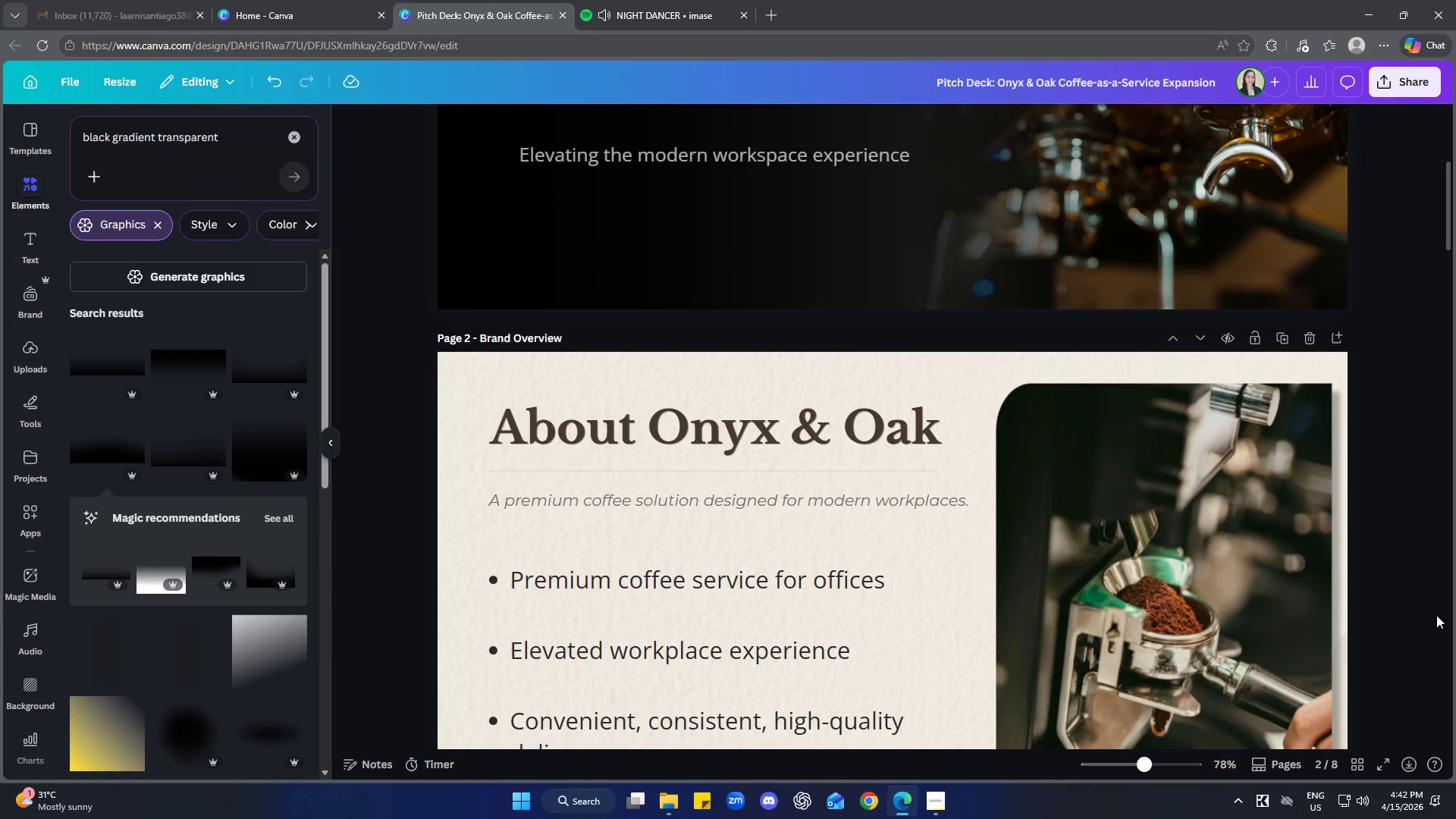 
scroll: coordinate [1436, 615], scroll_direction: up, amount: 4.0
 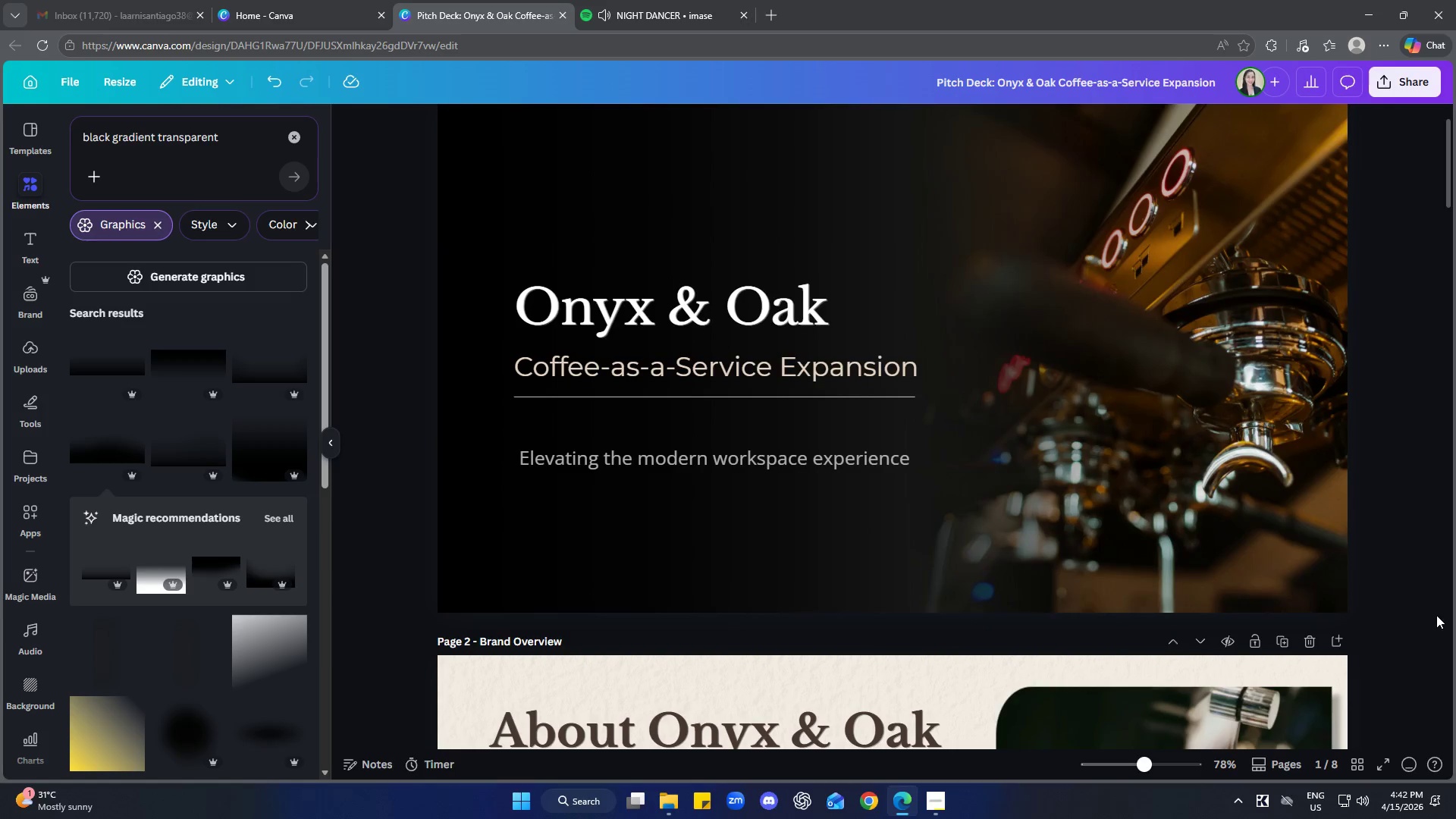 
scroll: coordinate [1443, 626], scroll_direction: down, amount: 51.0
 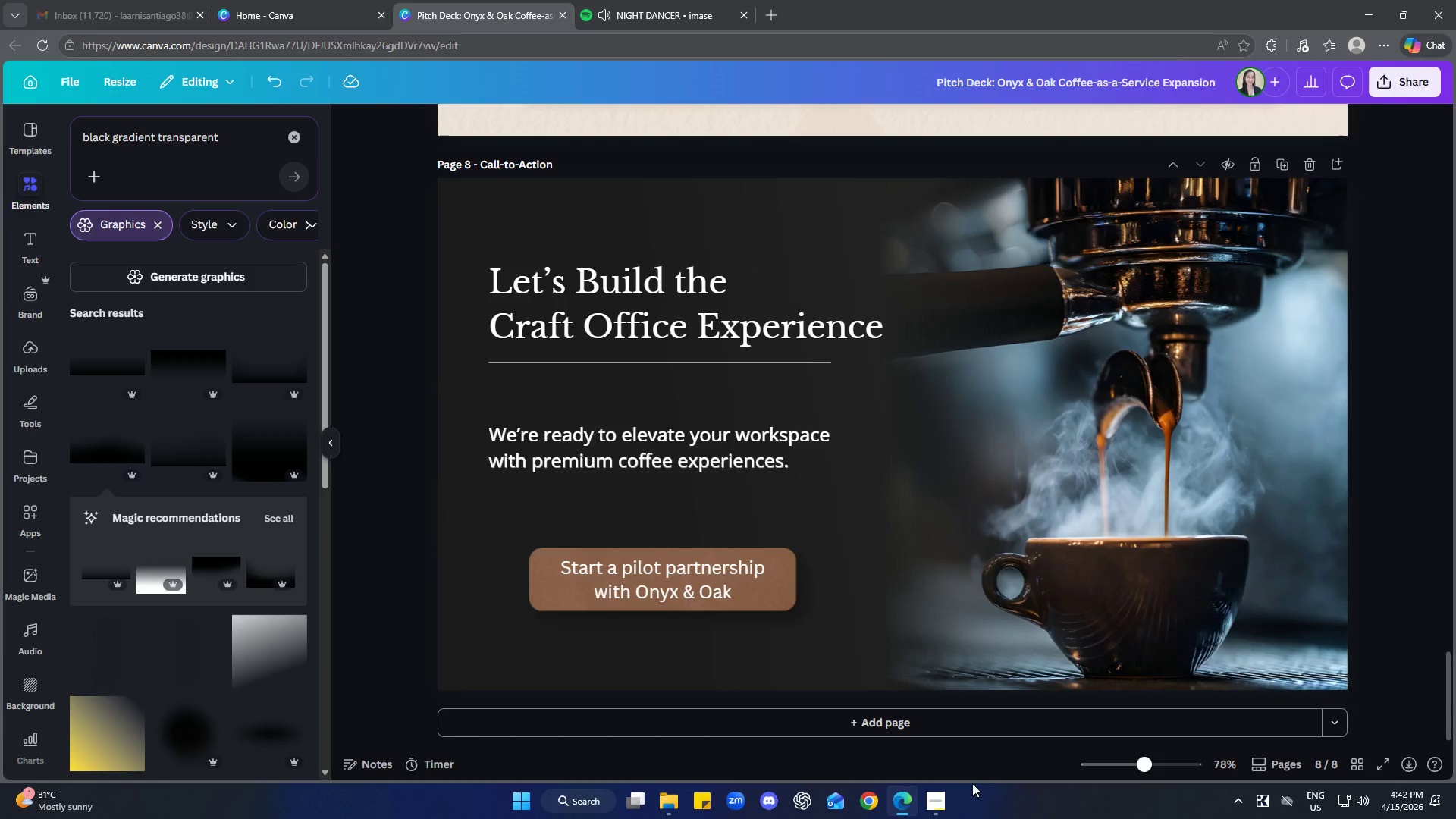 
left_click([943, 799])
 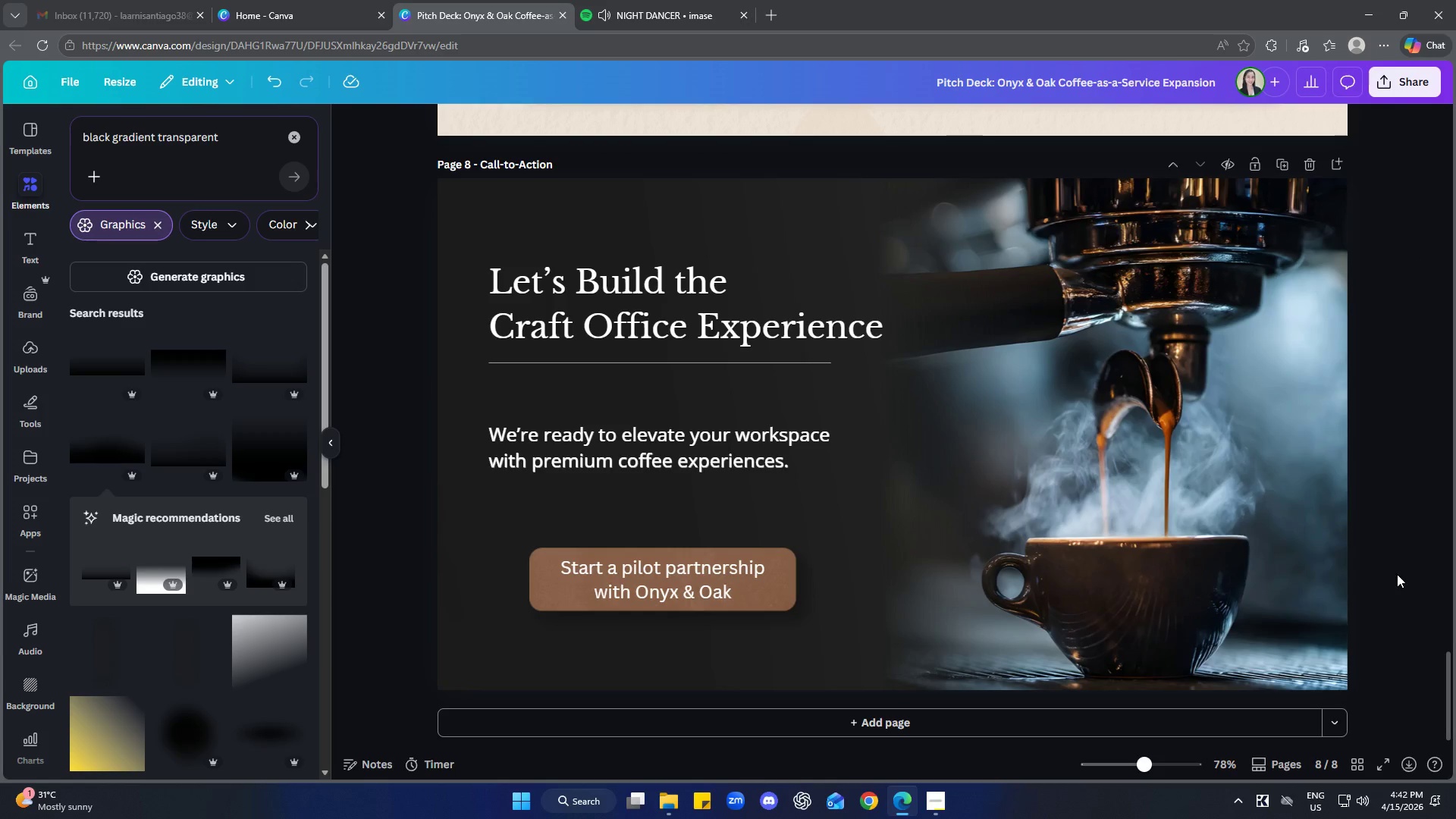 
double_click([1414, 771])
 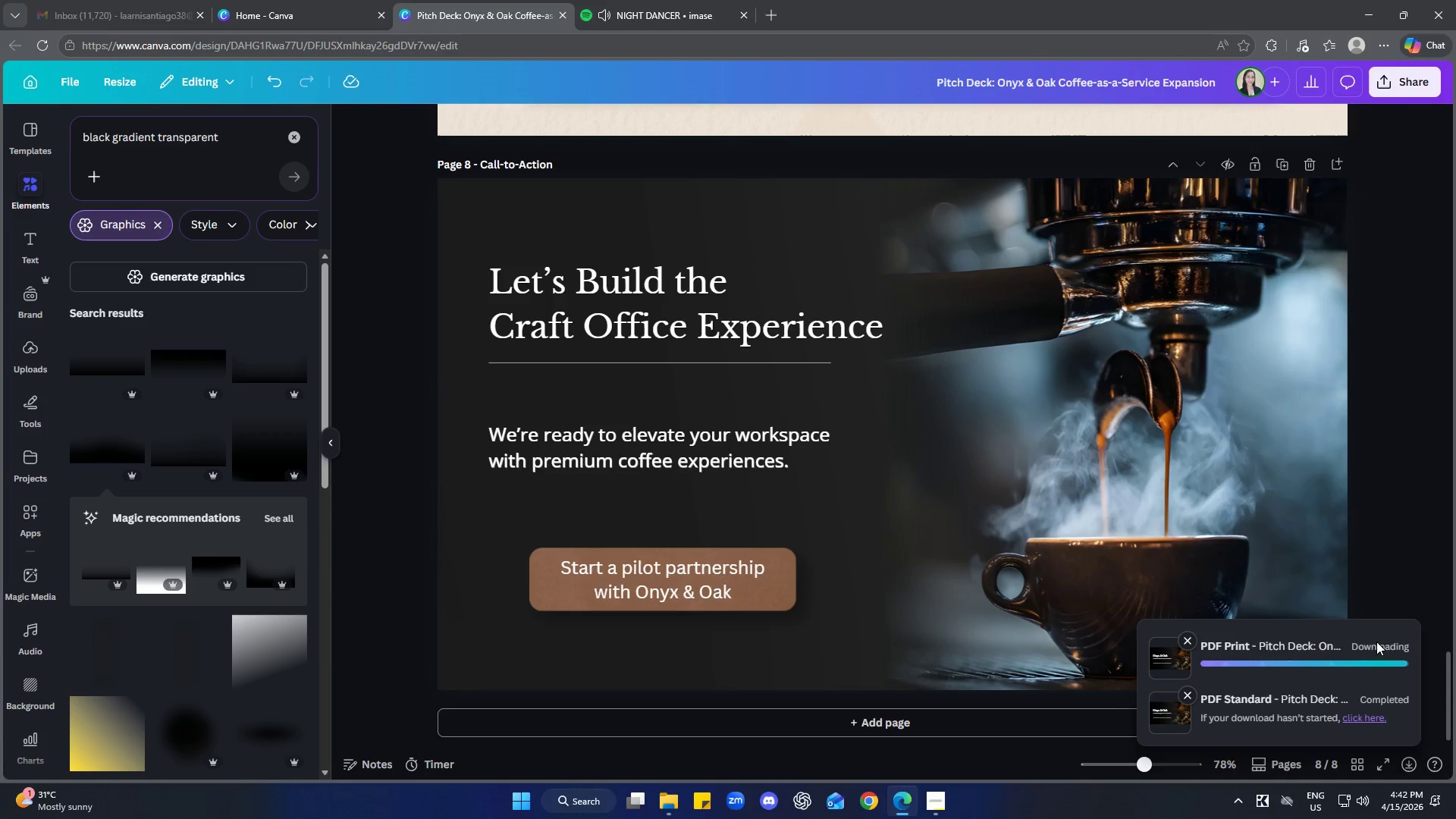 
wait(5.94)
 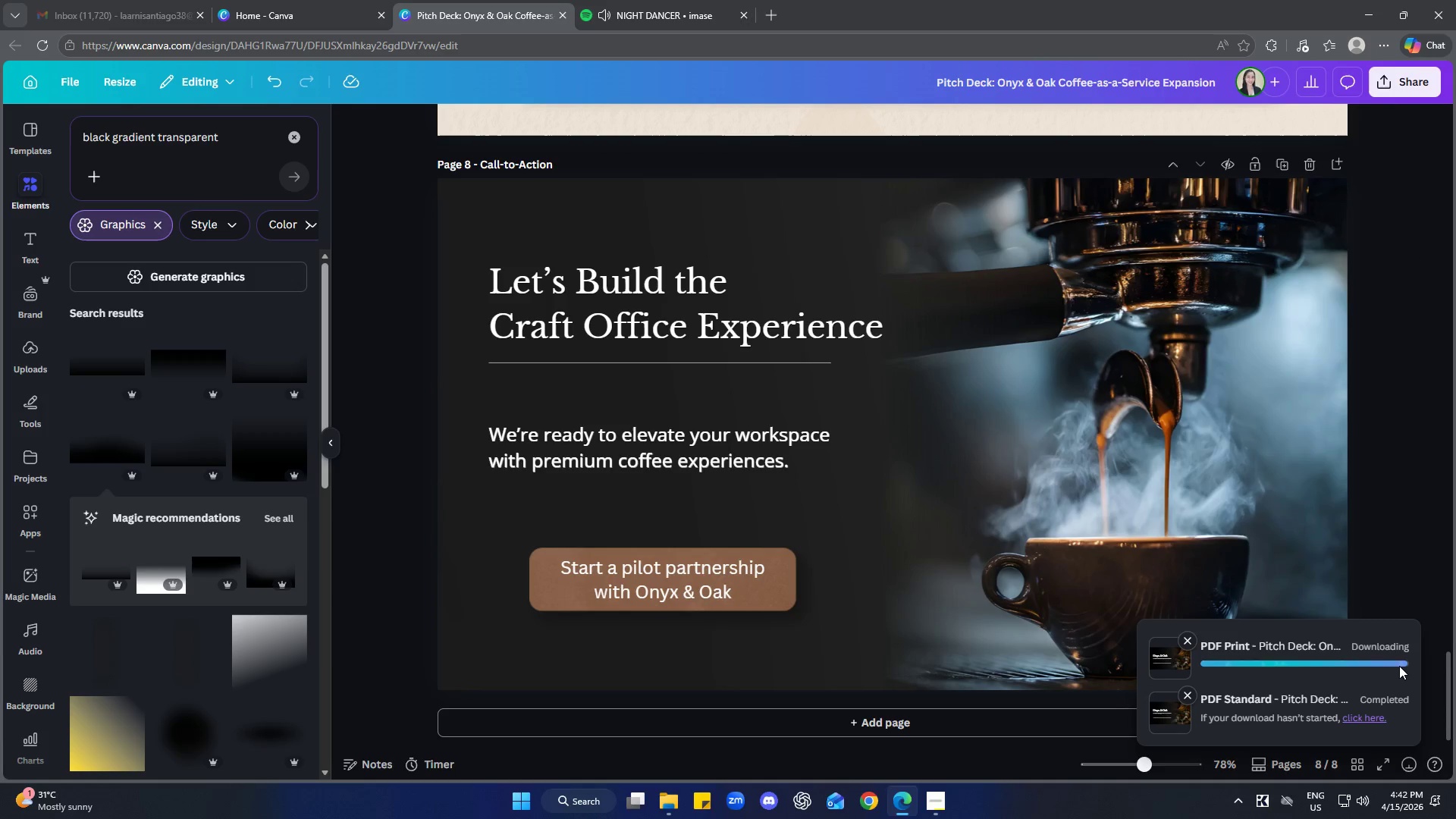 
mouse_move([1398, 802])
 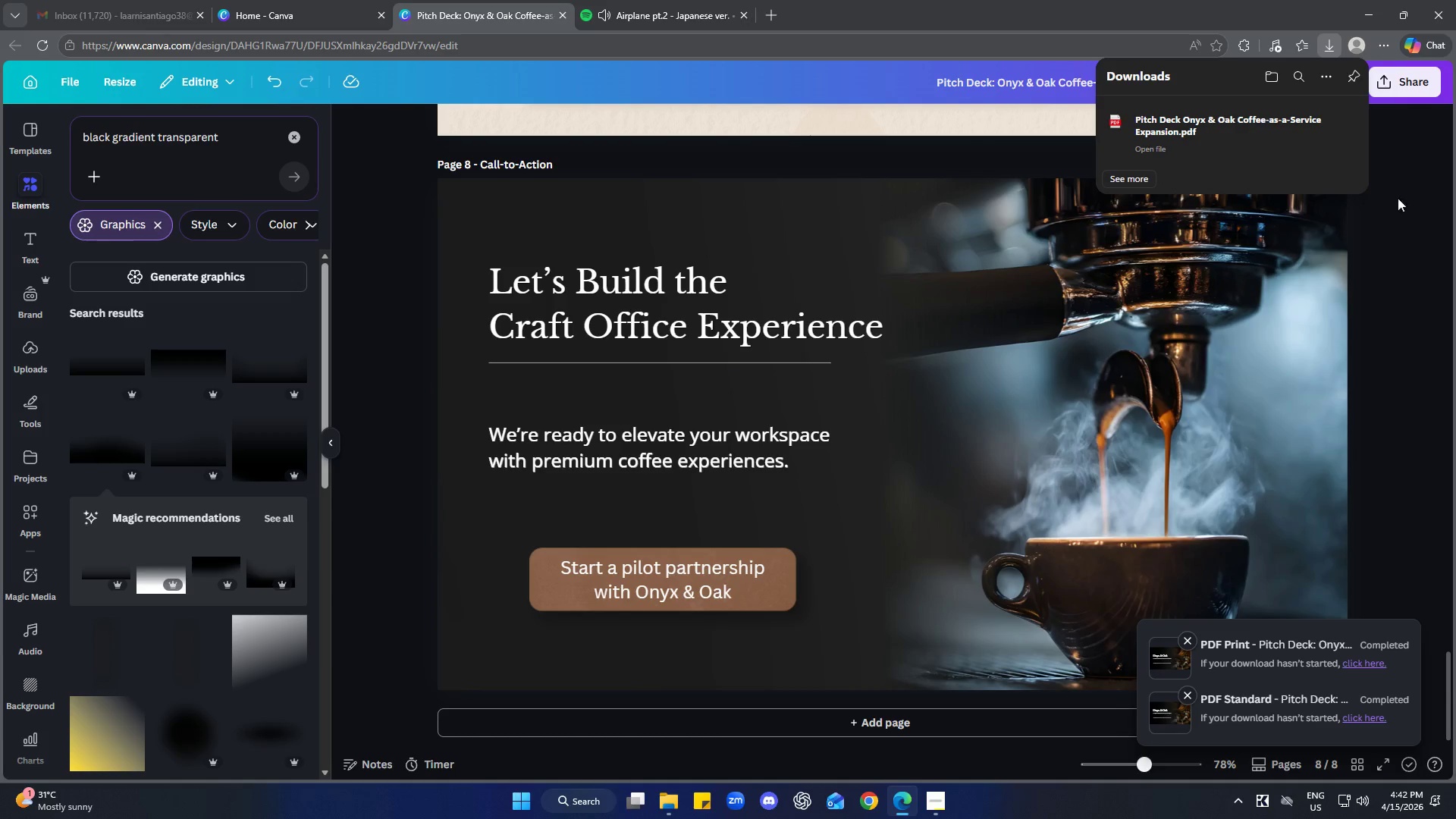 
left_click([1323, 127])
 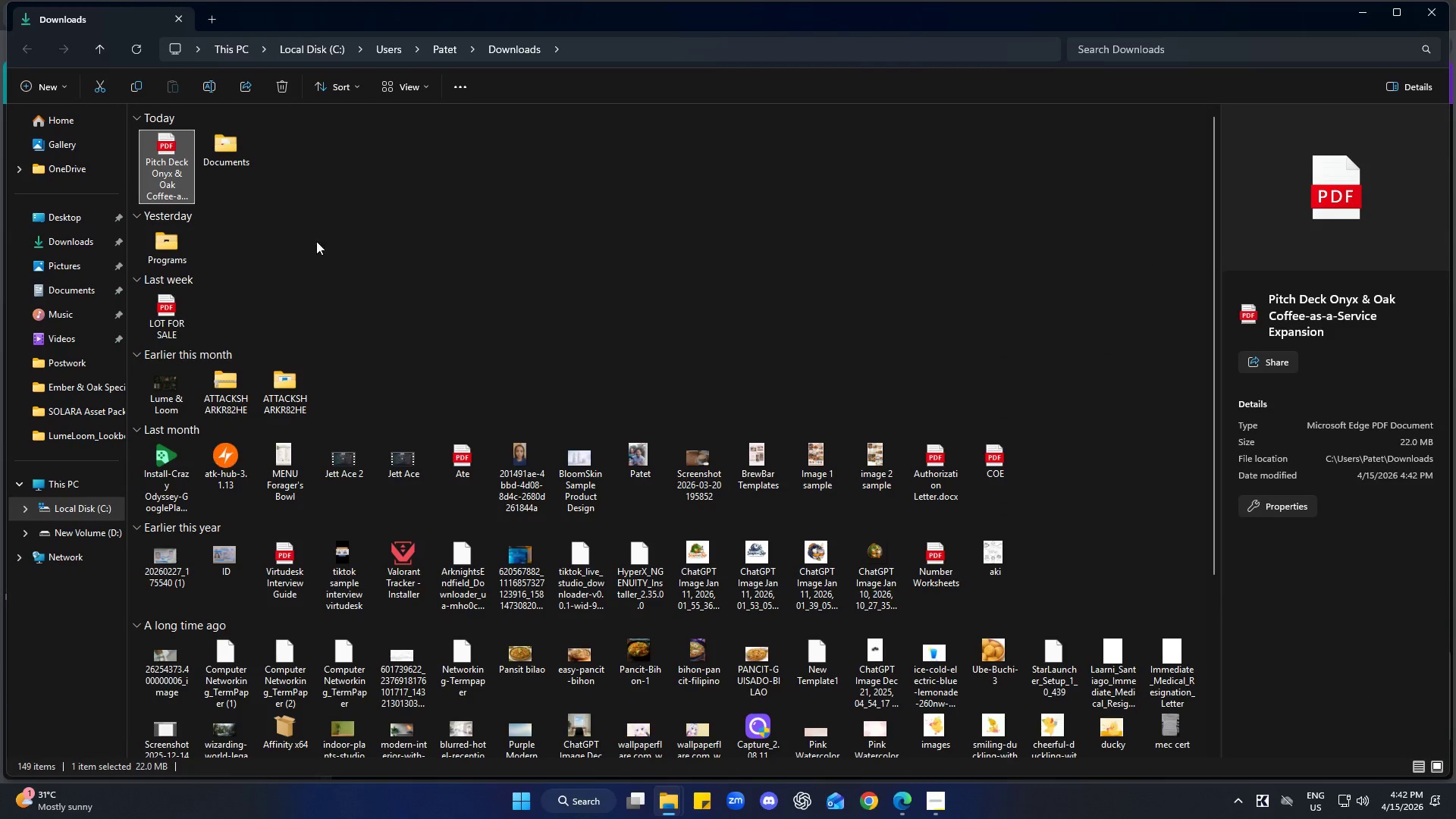 